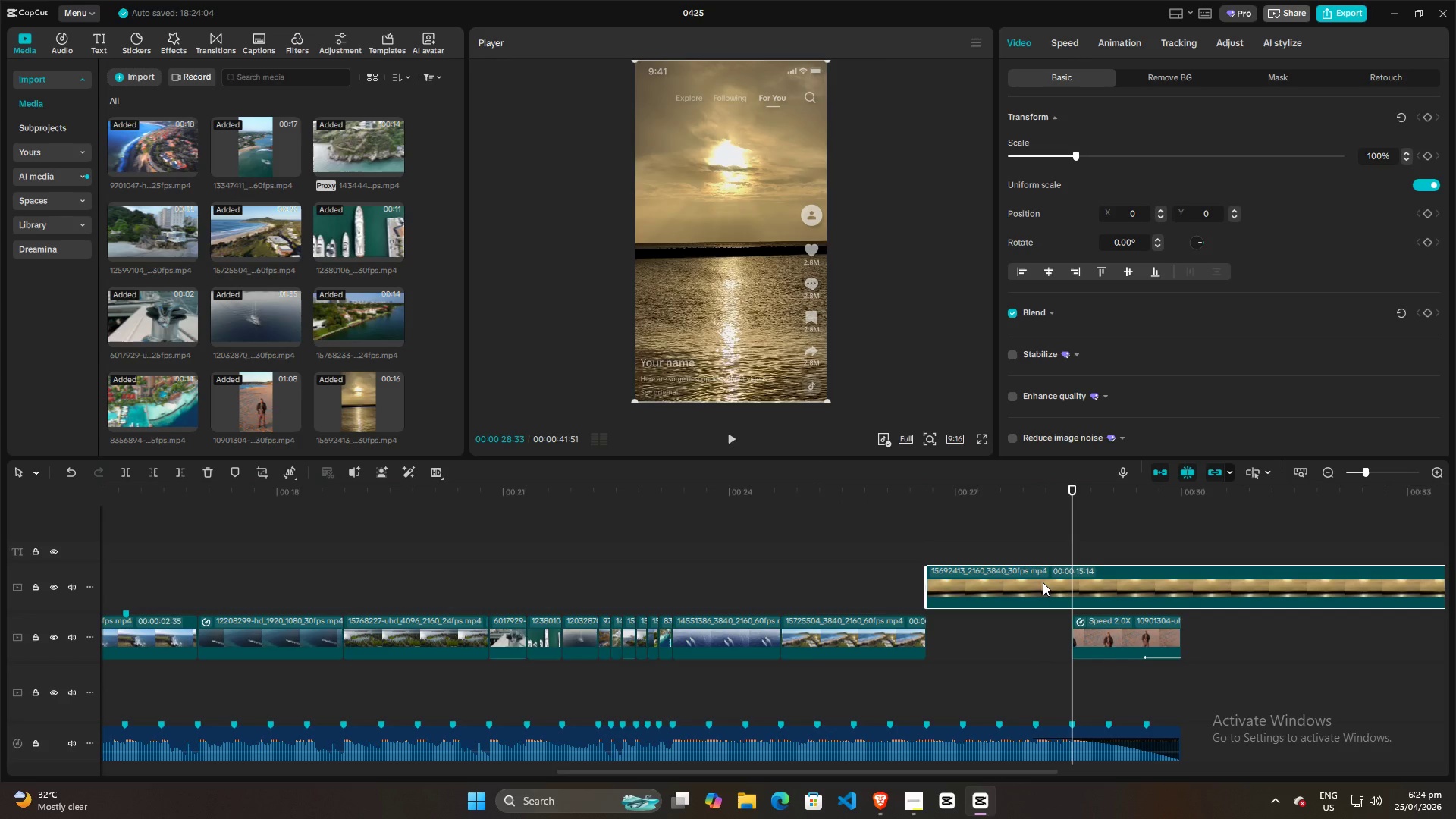 
left_click([1043, 582])
 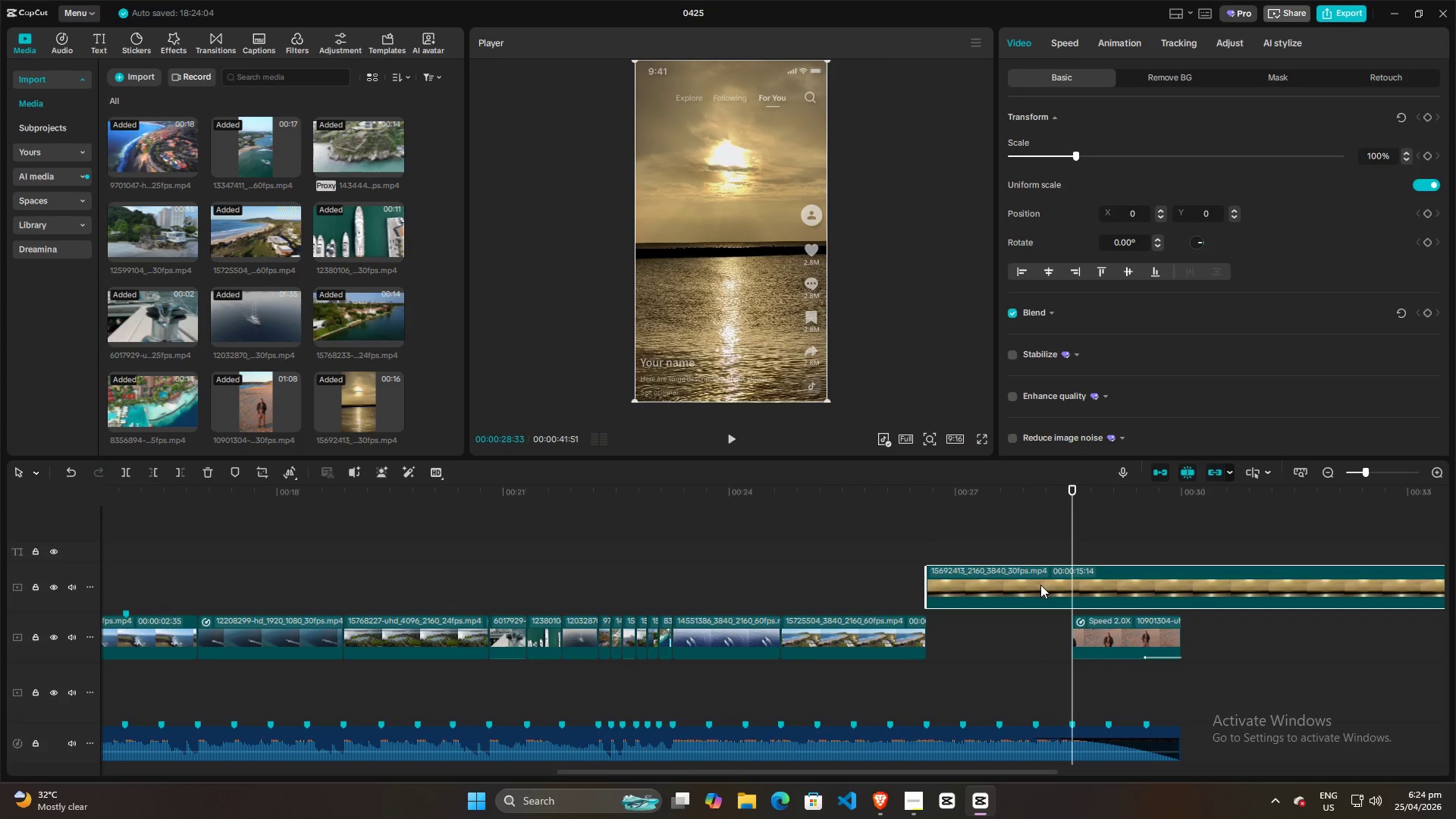 
key(W)
 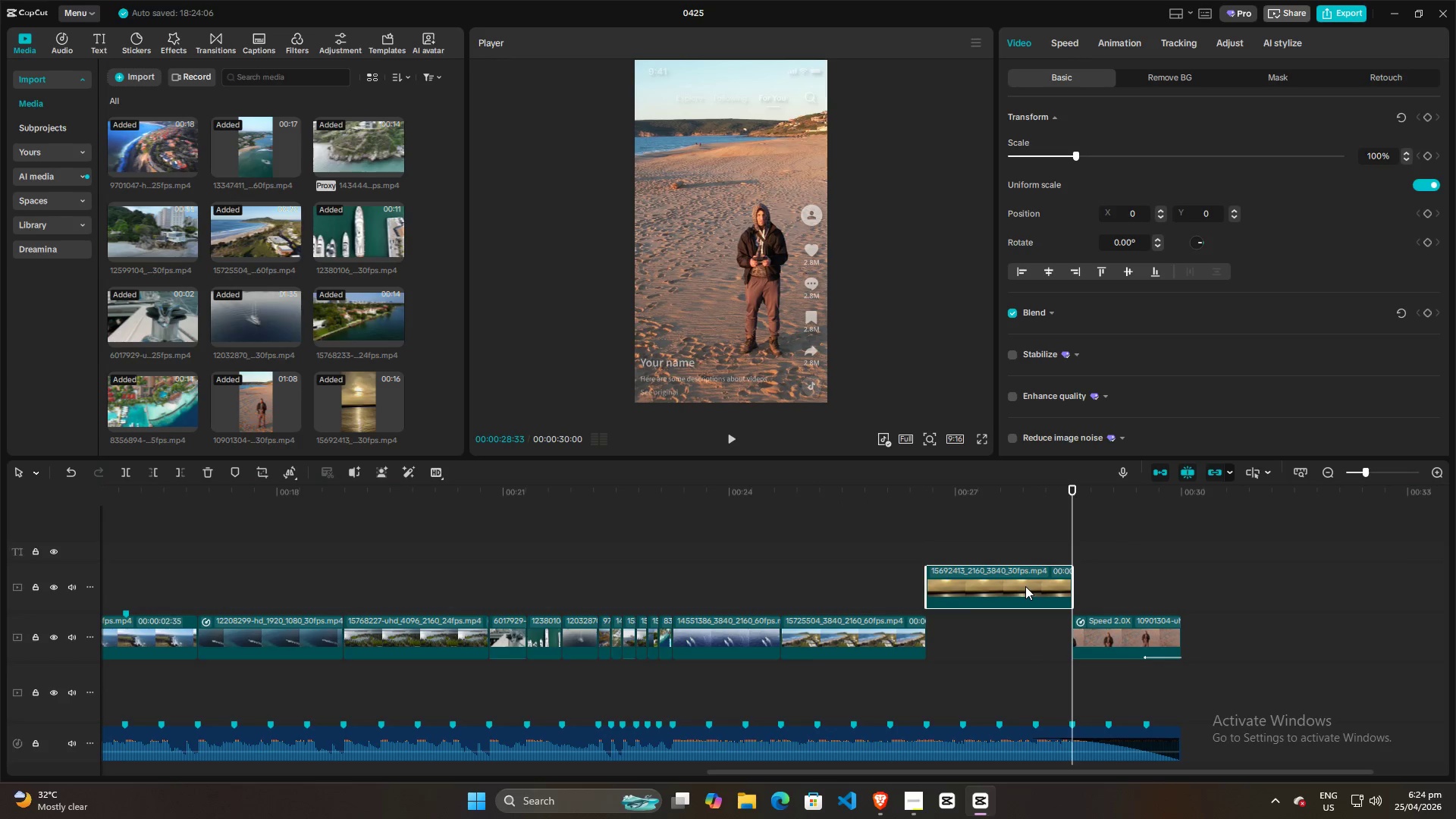 
left_click_drag(start_coordinate=[1025, 586], to_coordinate=[1022, 643])
 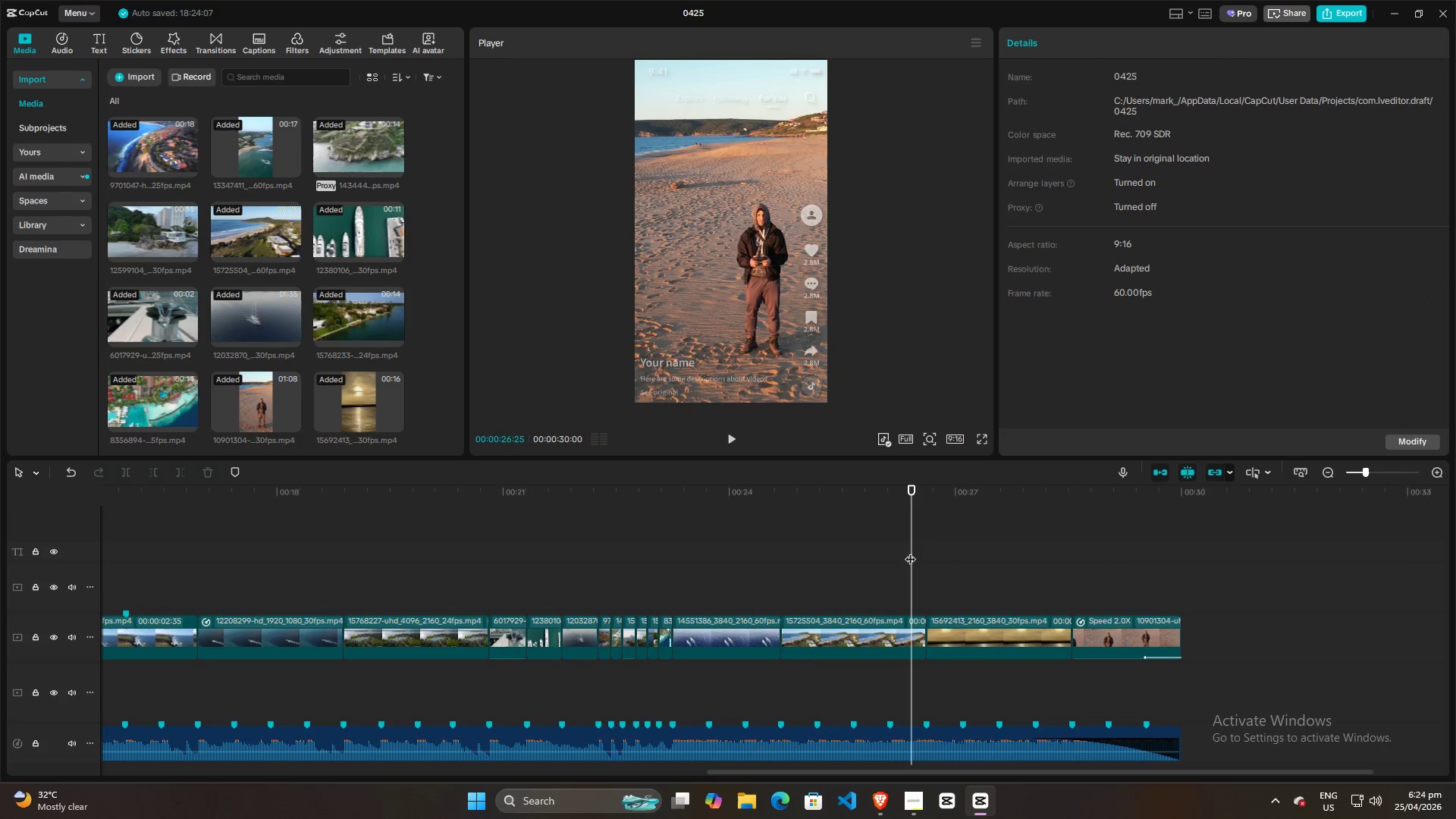 
double_click([768, 555])
 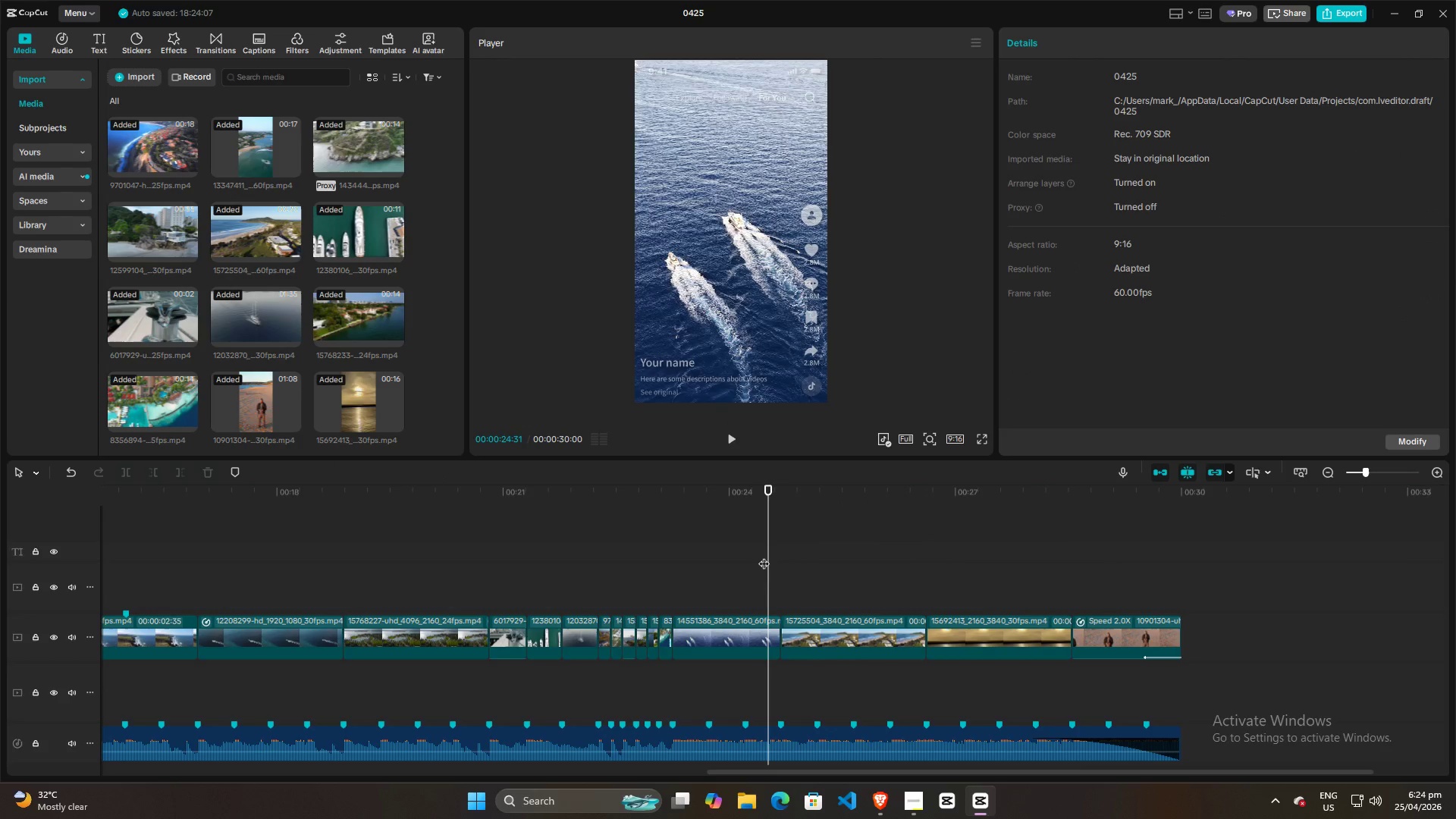 
key(Space)
 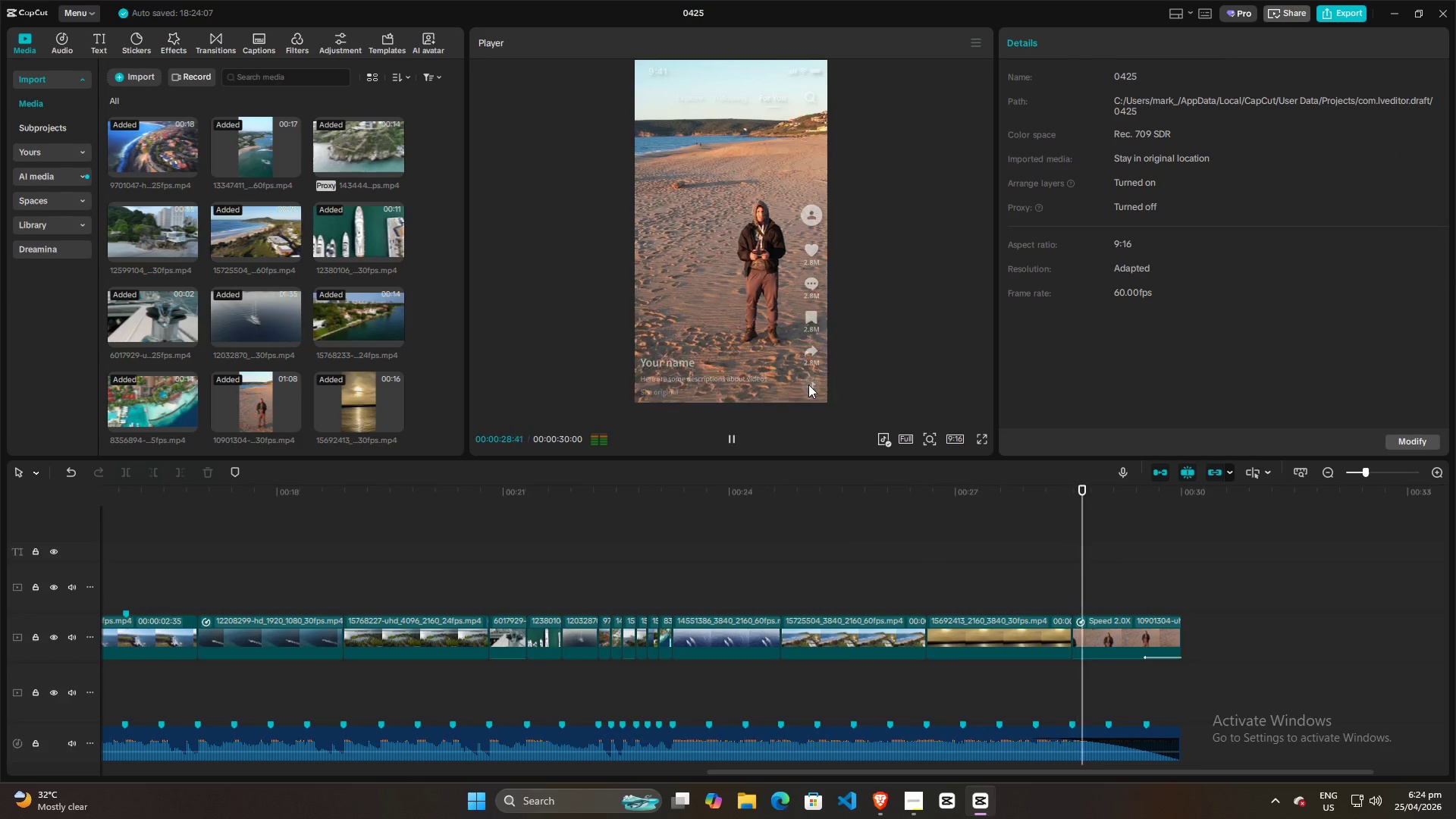 
wait(5.7)
 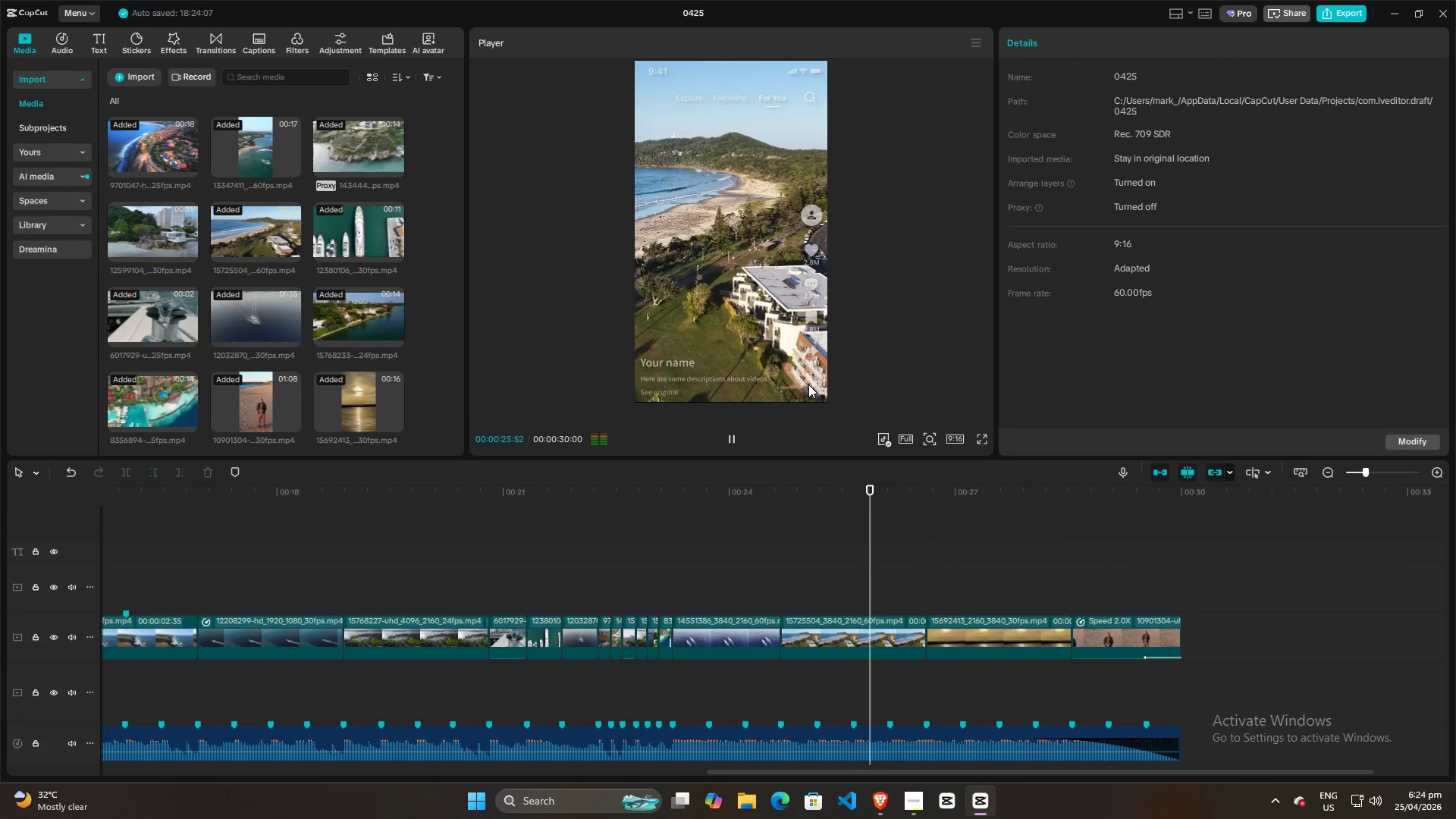 
key(Space)
 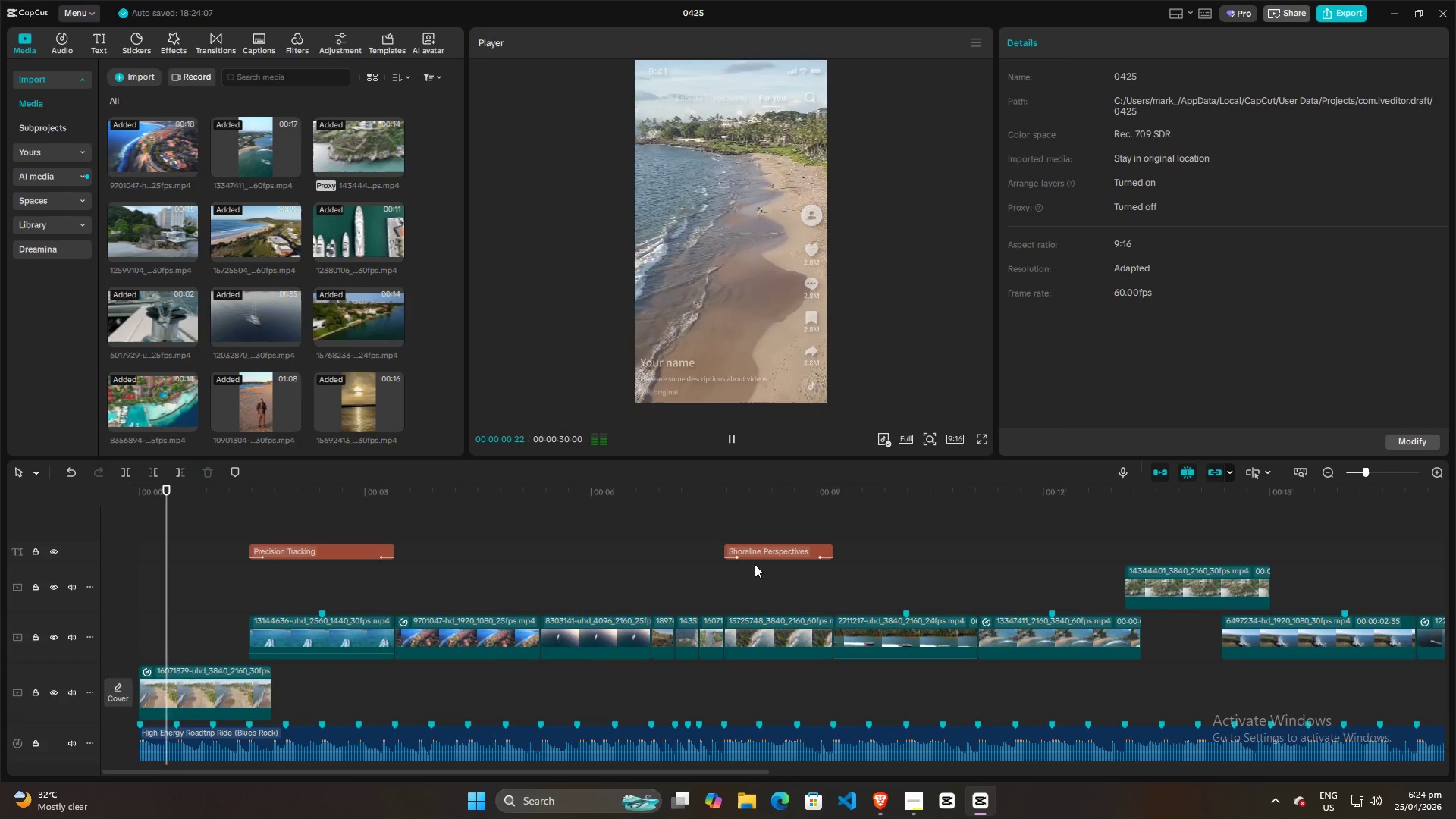 
key(Space)
 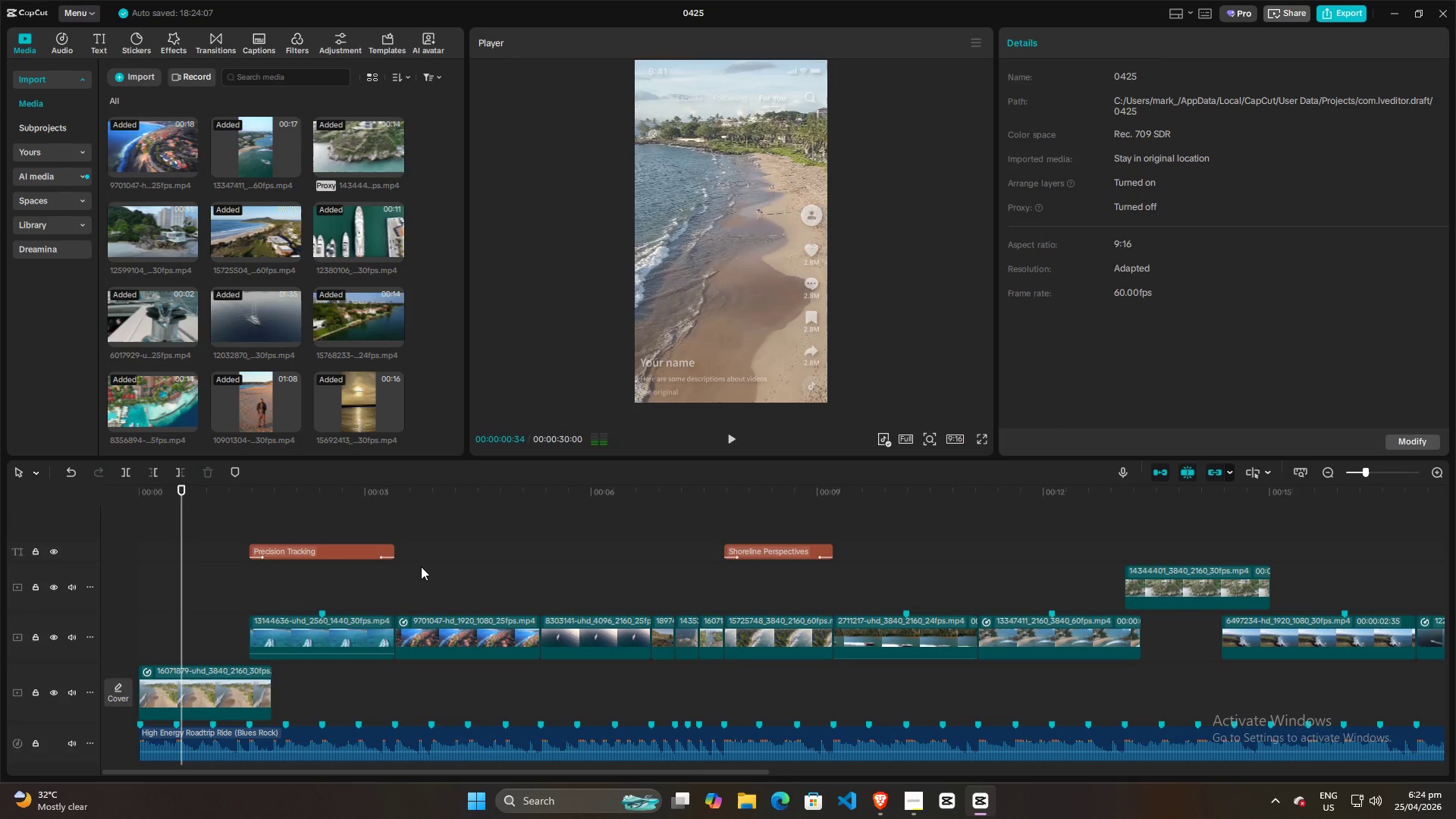 
hold_key(key=ControlLeft, duration=1.53)
scroll: coordinate [417, 549], scroll_direction: down, amount: 12.0
 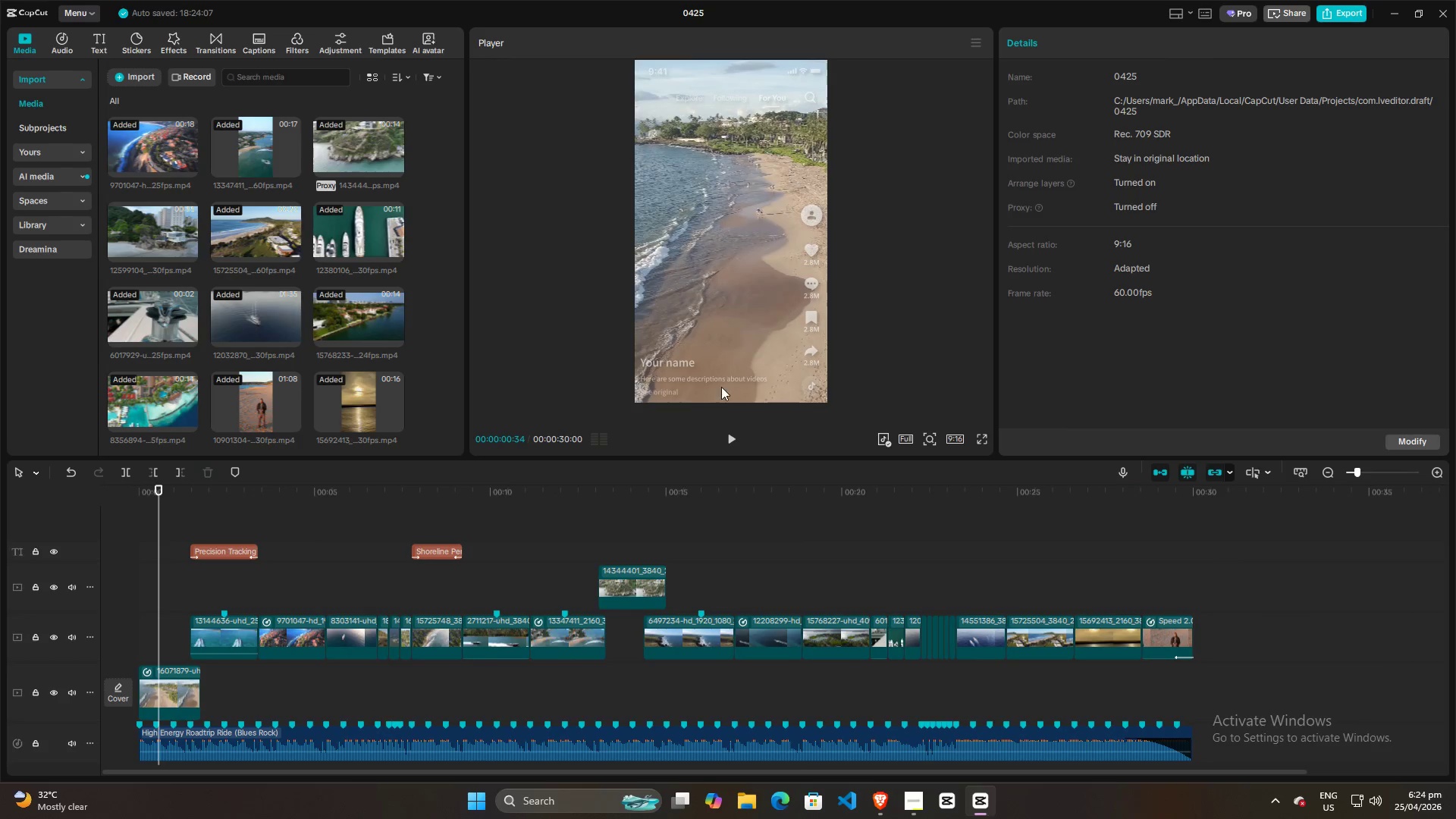 
key(Space)
 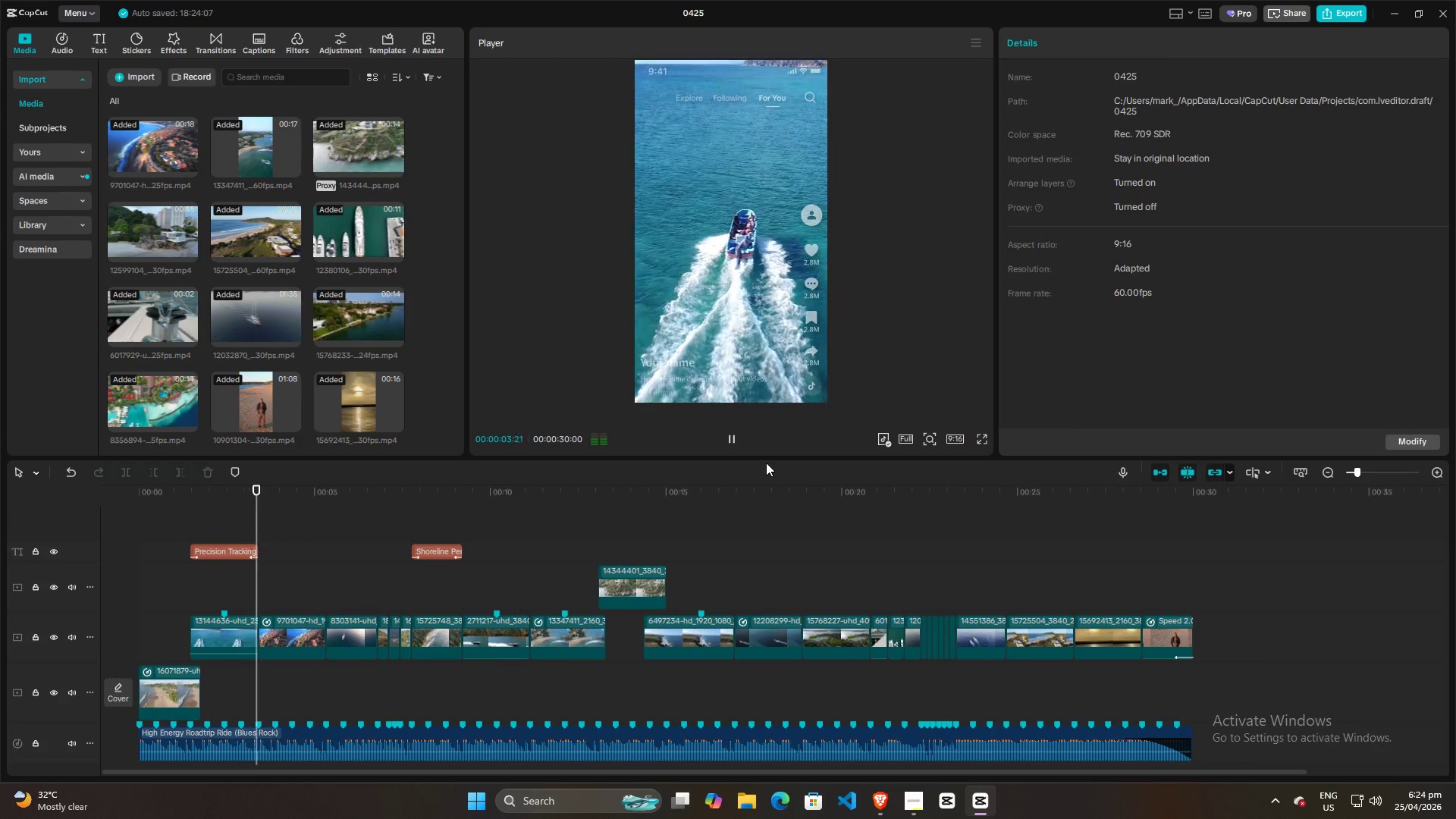 
key(Space)
 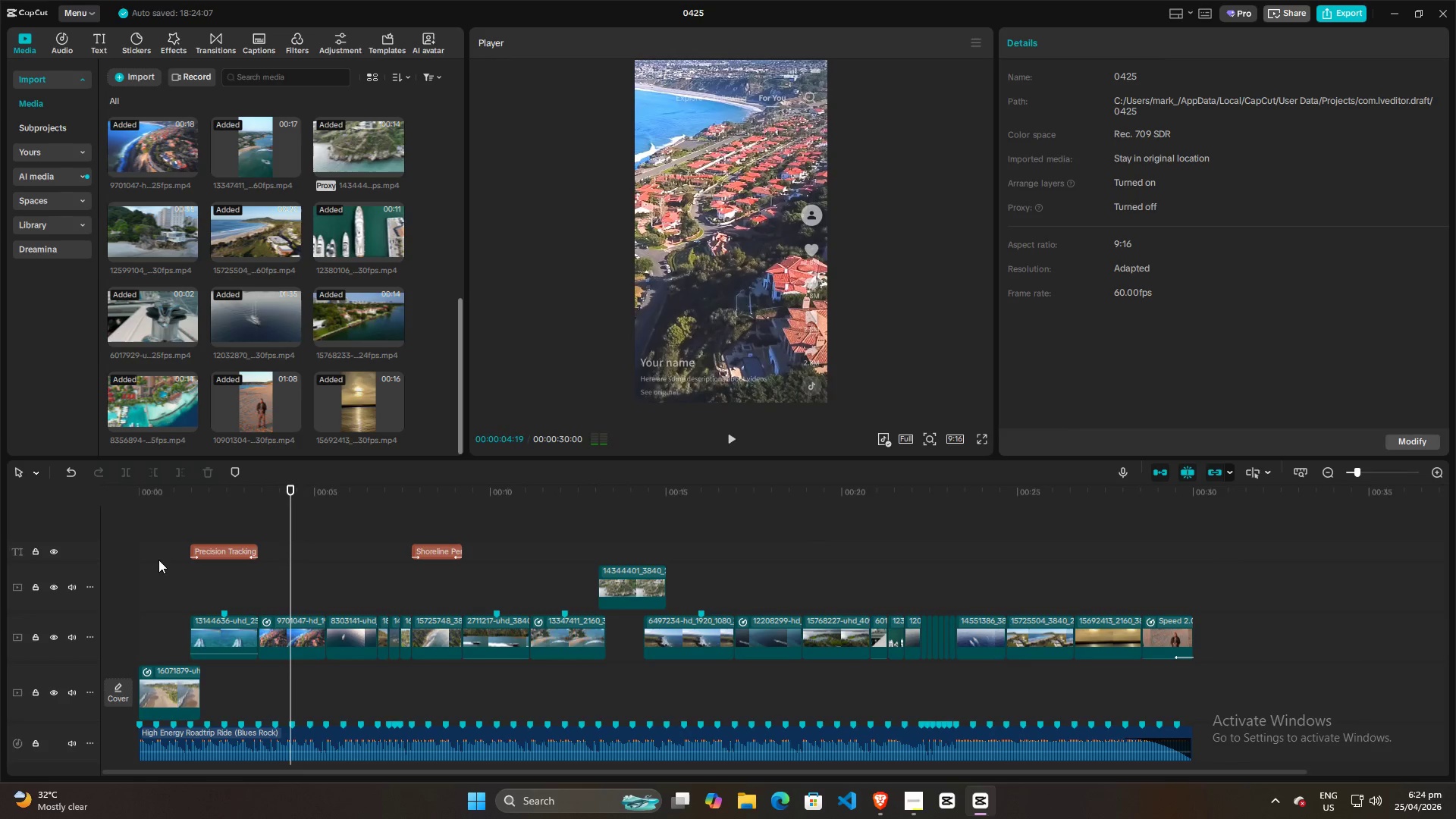 
left_click([158, 560])
 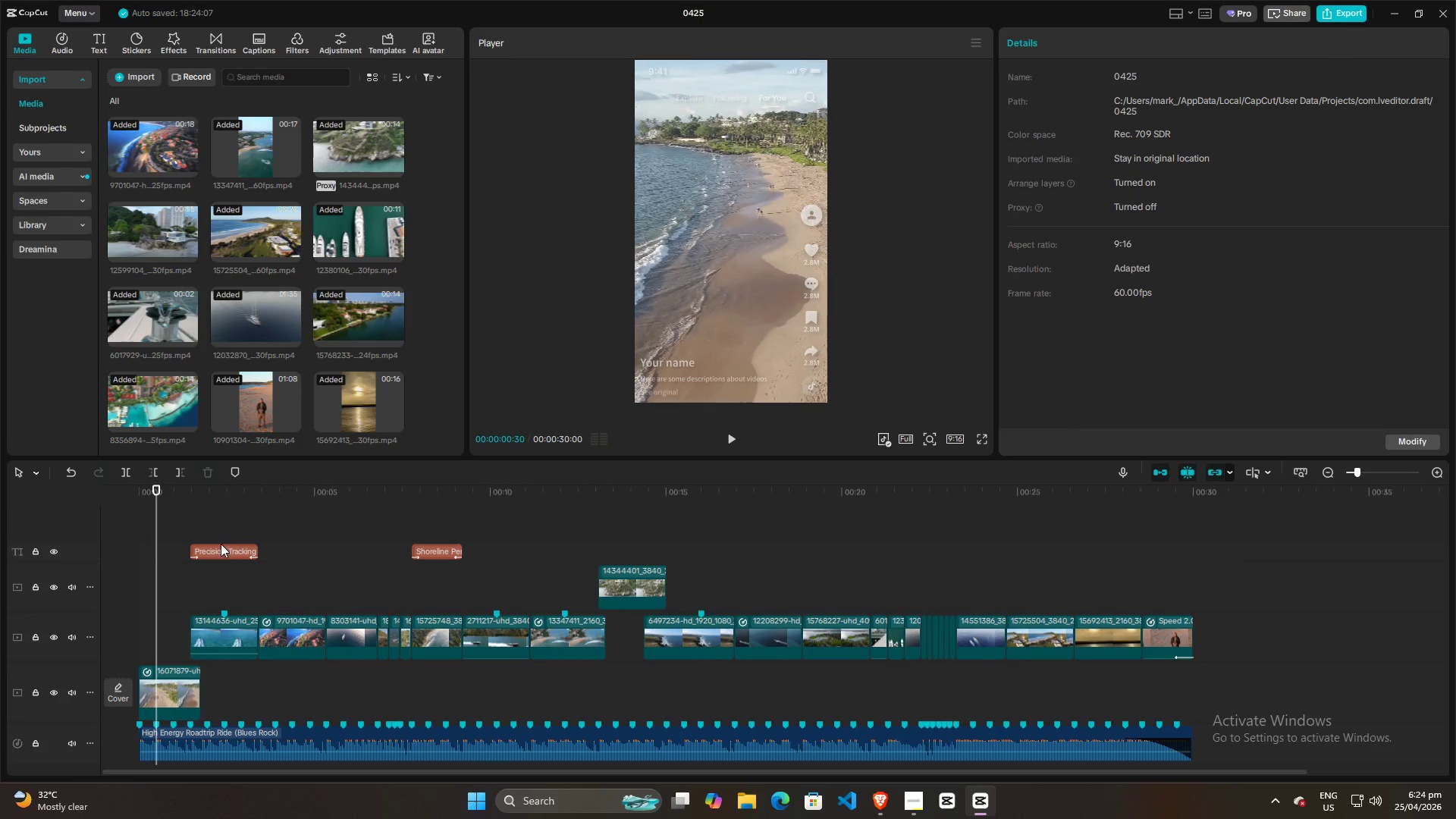 
left_click([221, 550])
 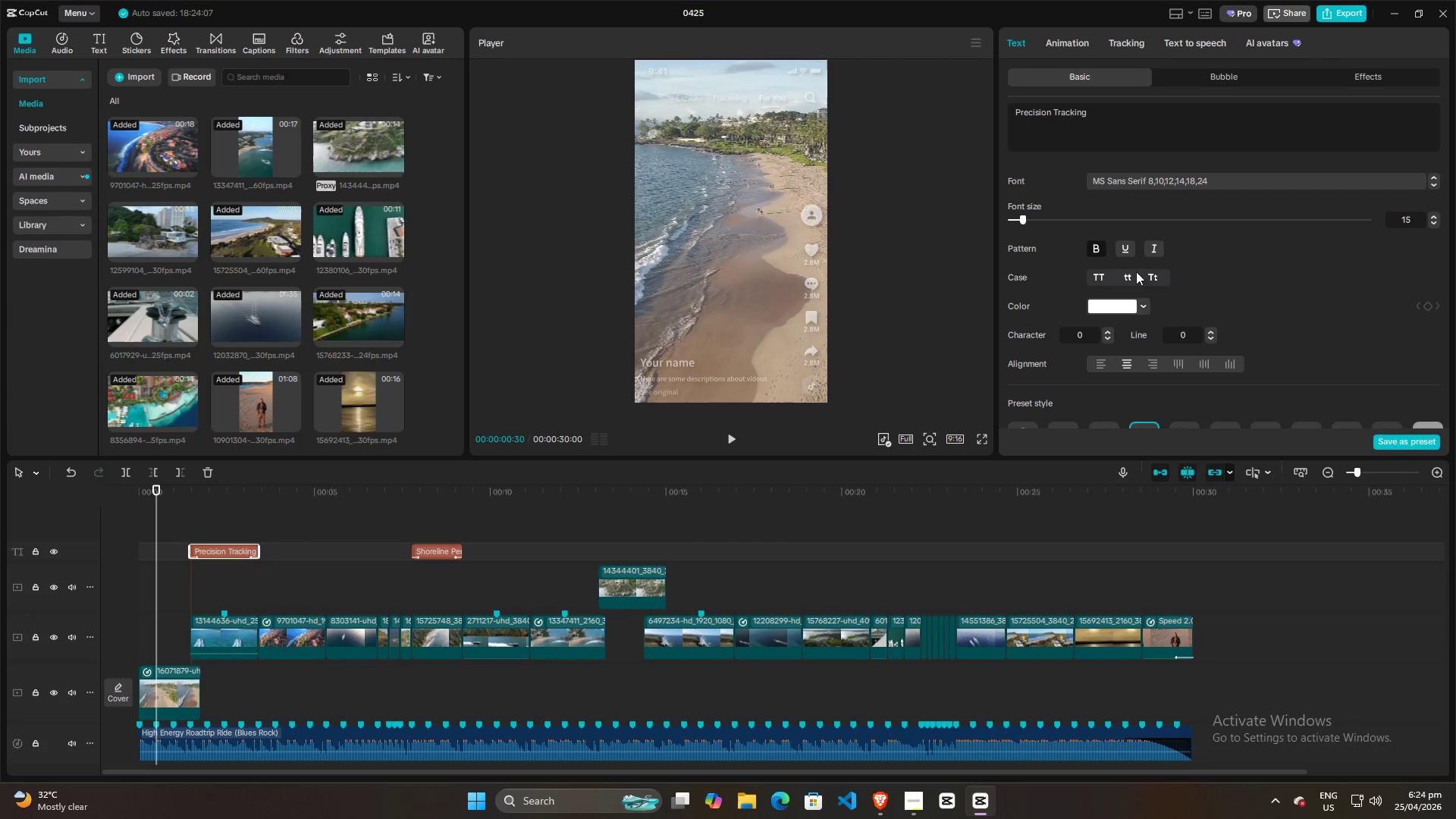 
scroll: coordinate [1235, 297], scroll_direction: down, amount: 18.0
 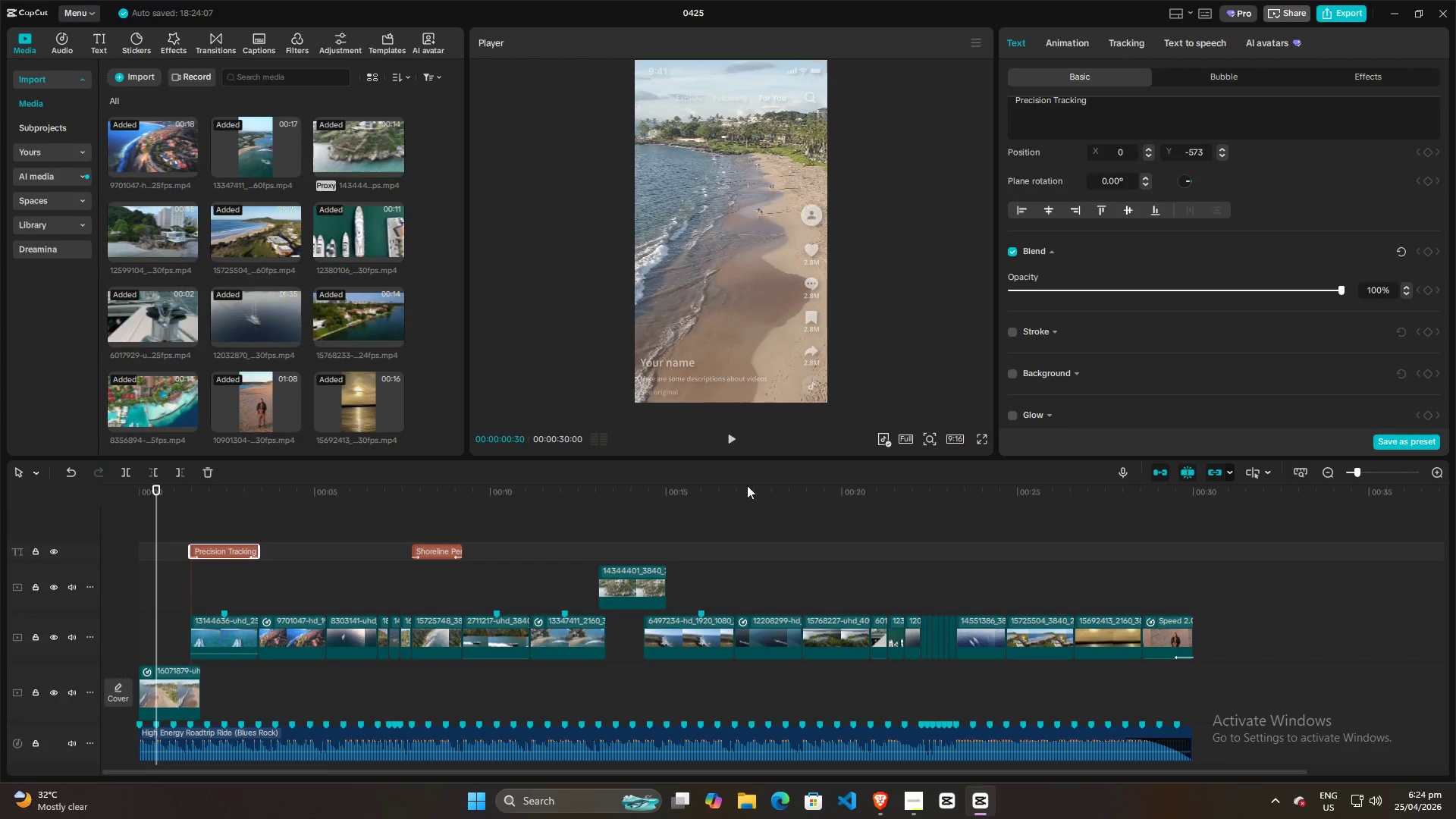 
left_click([981, 437])
 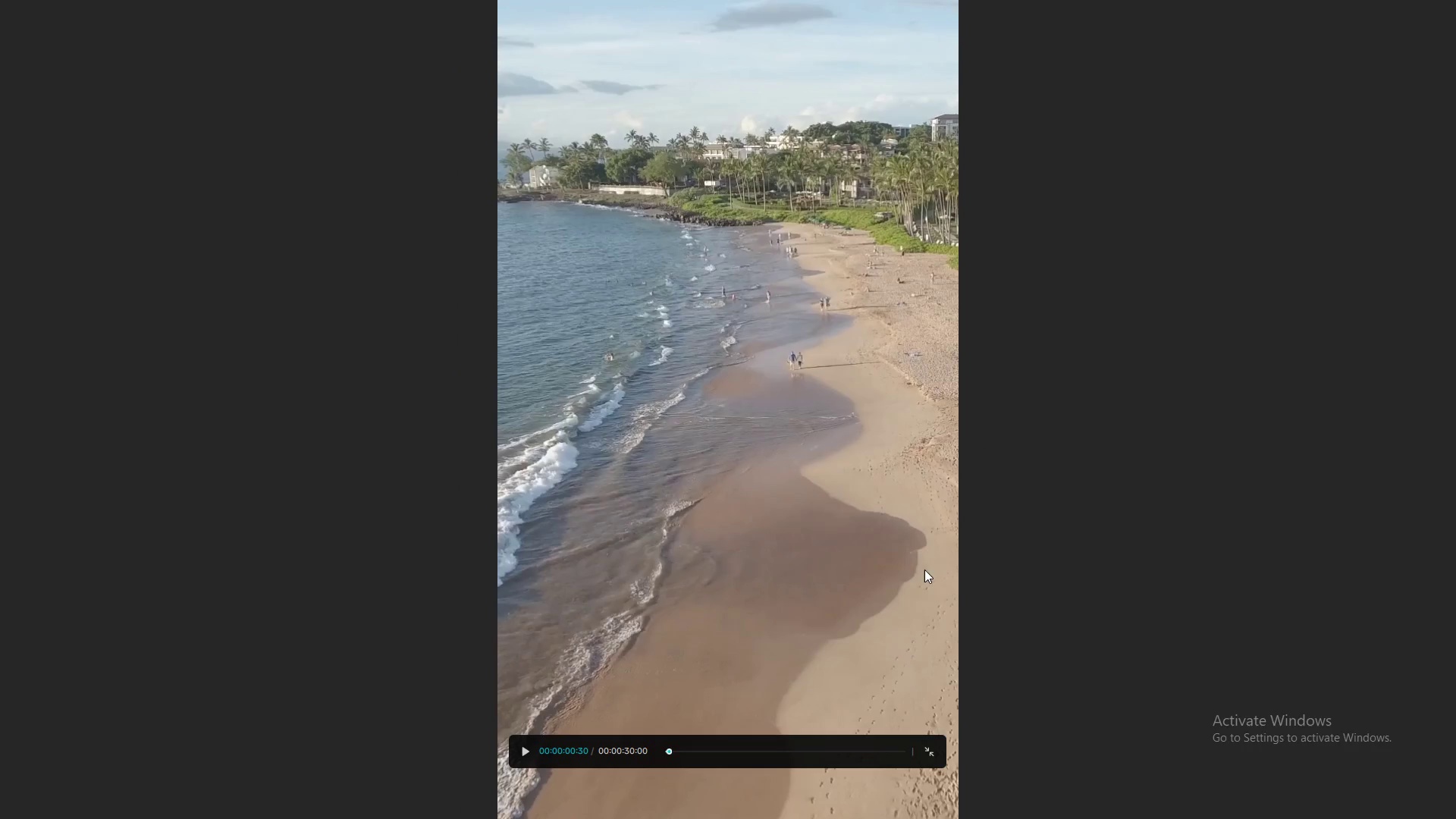 
key(Space)
 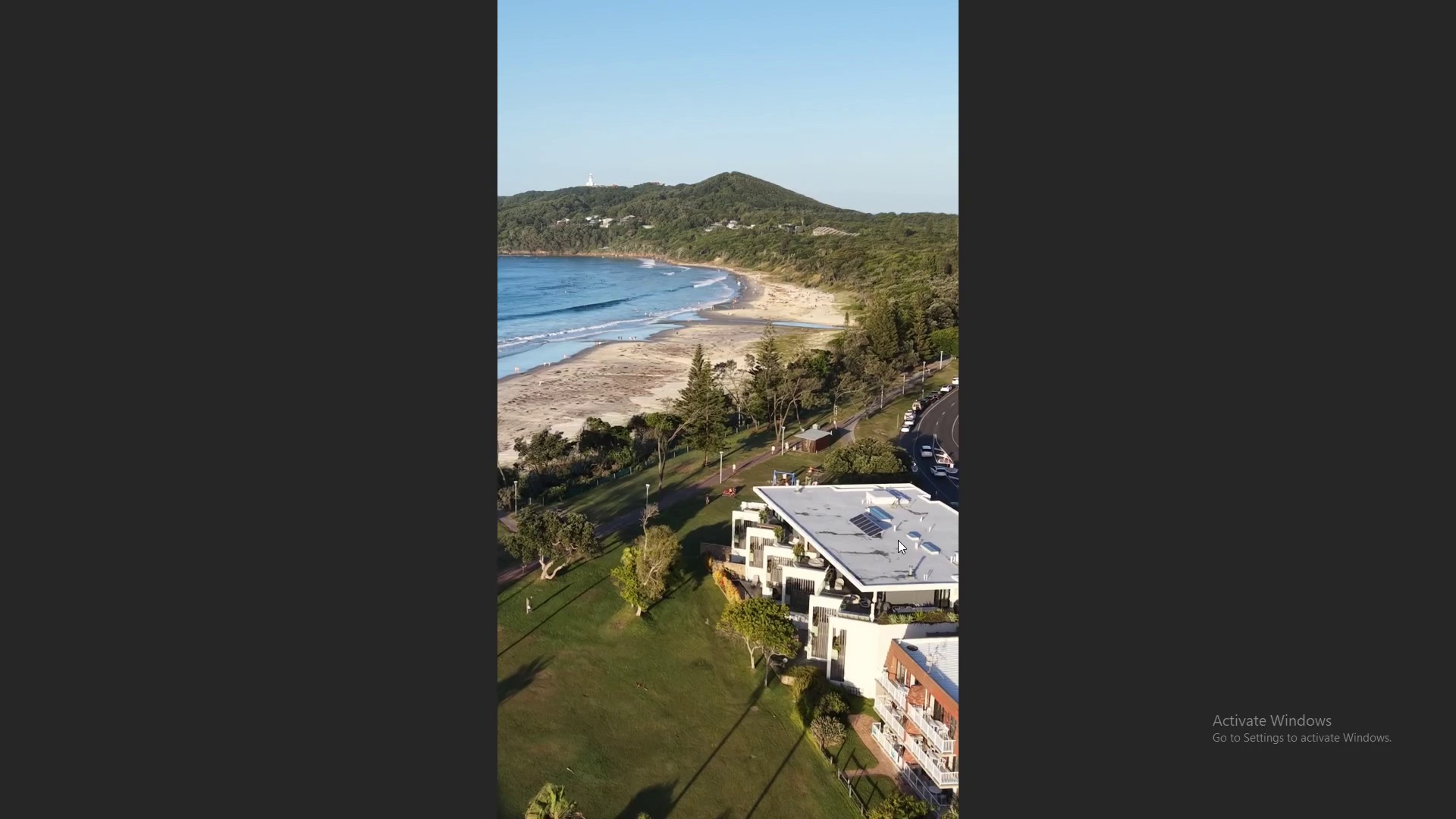 
wait(30.06)
 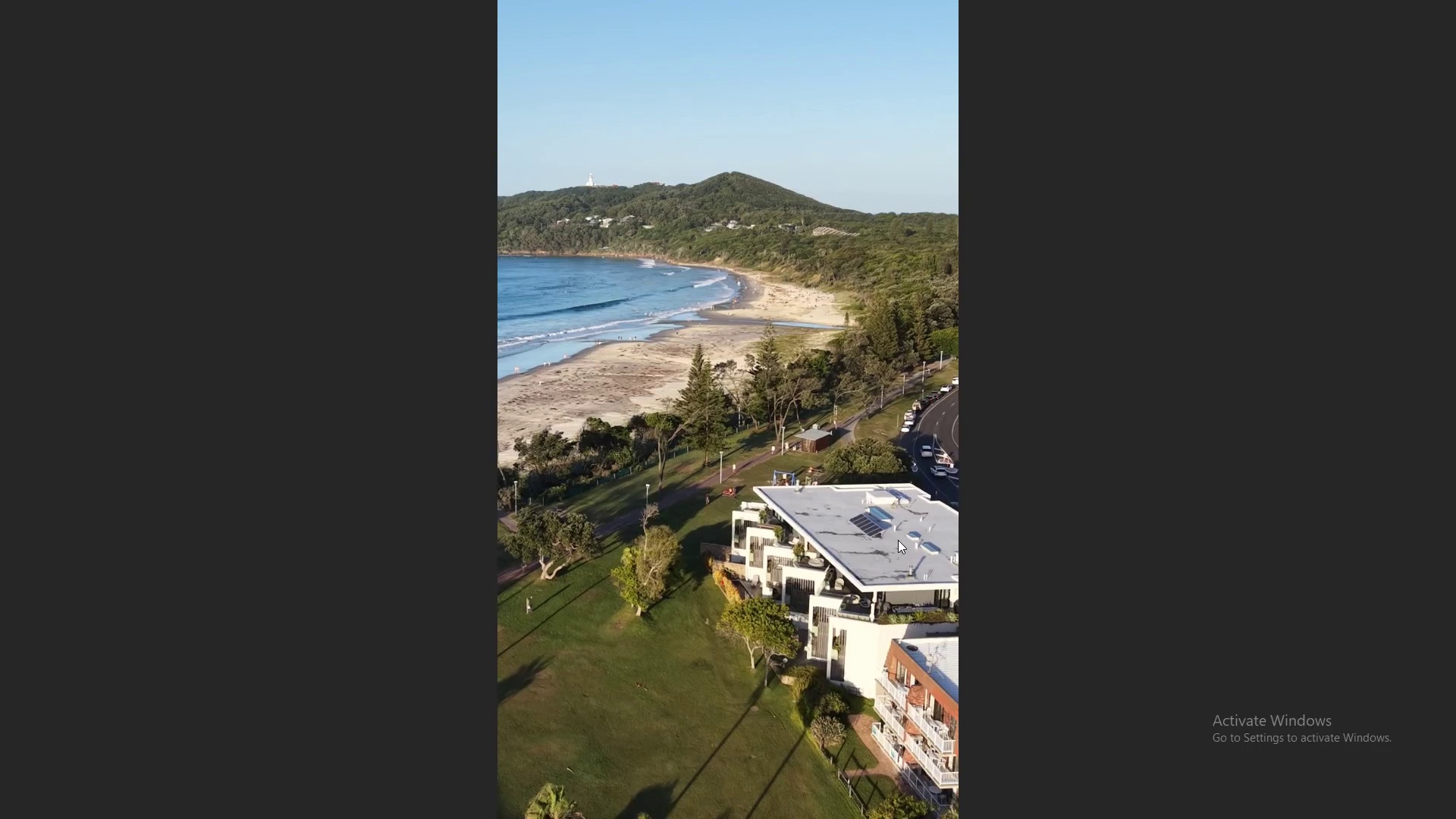 
key(Escape)
 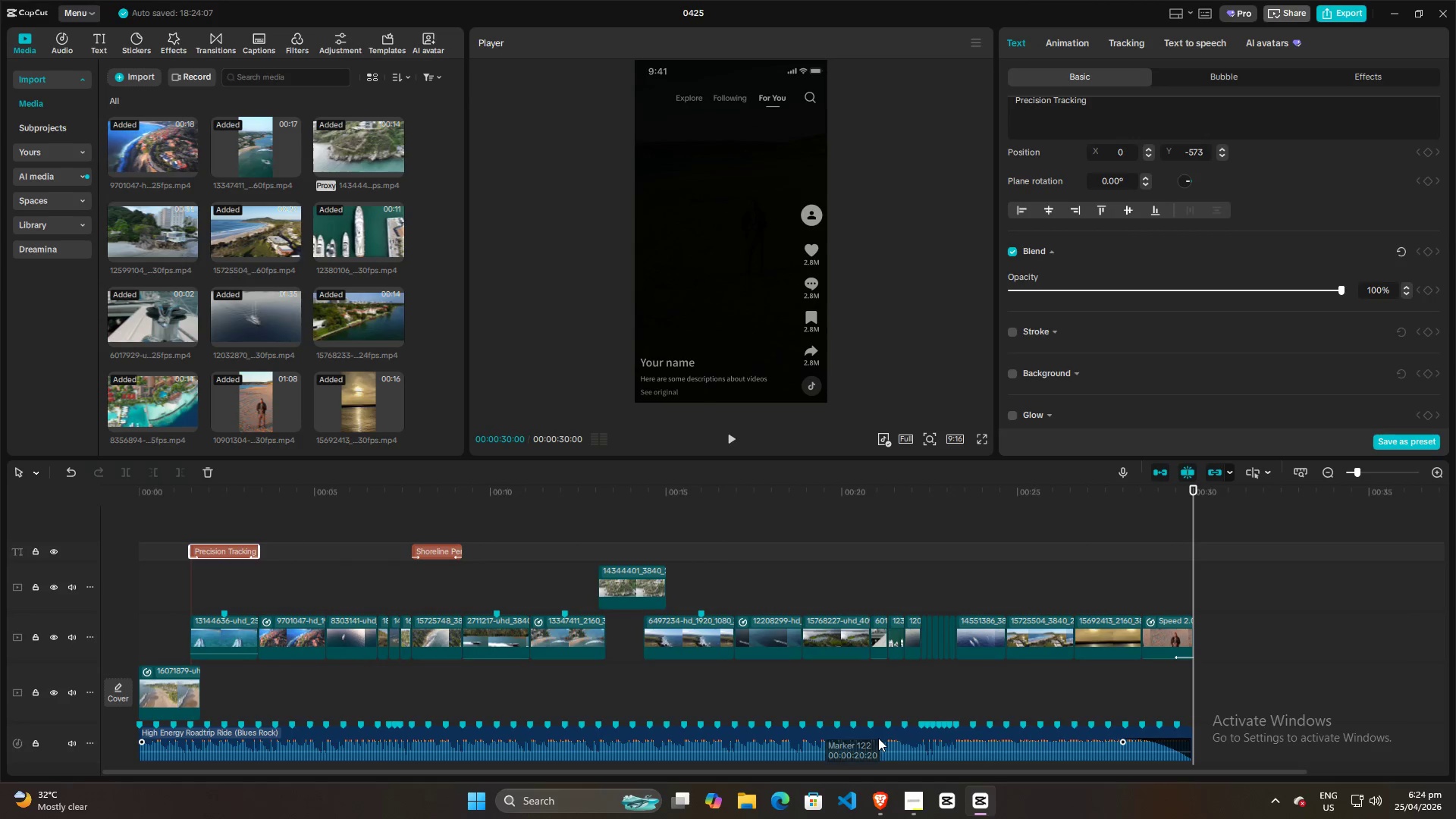 
left_click([915, 803])